 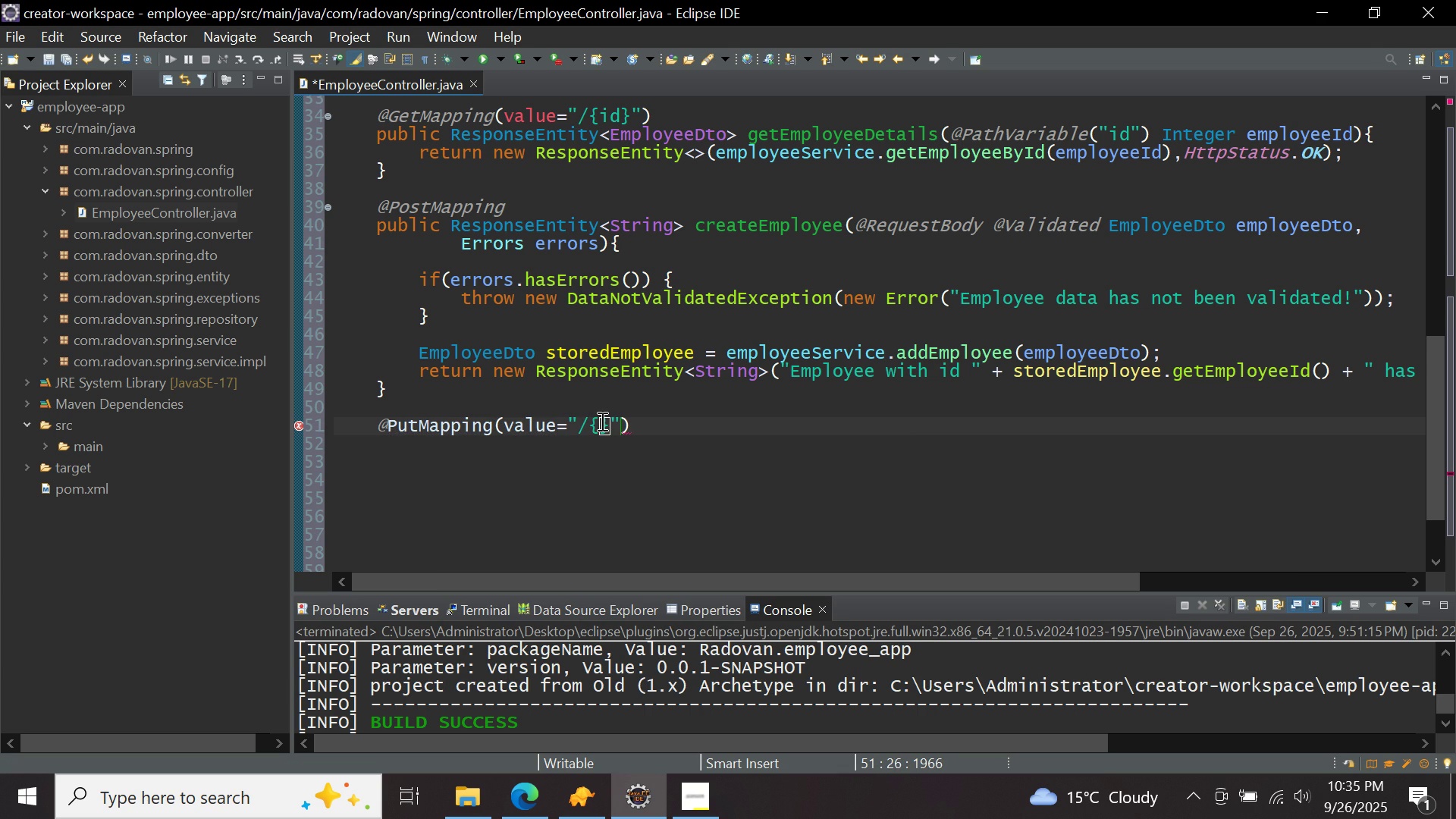 
type(id)
 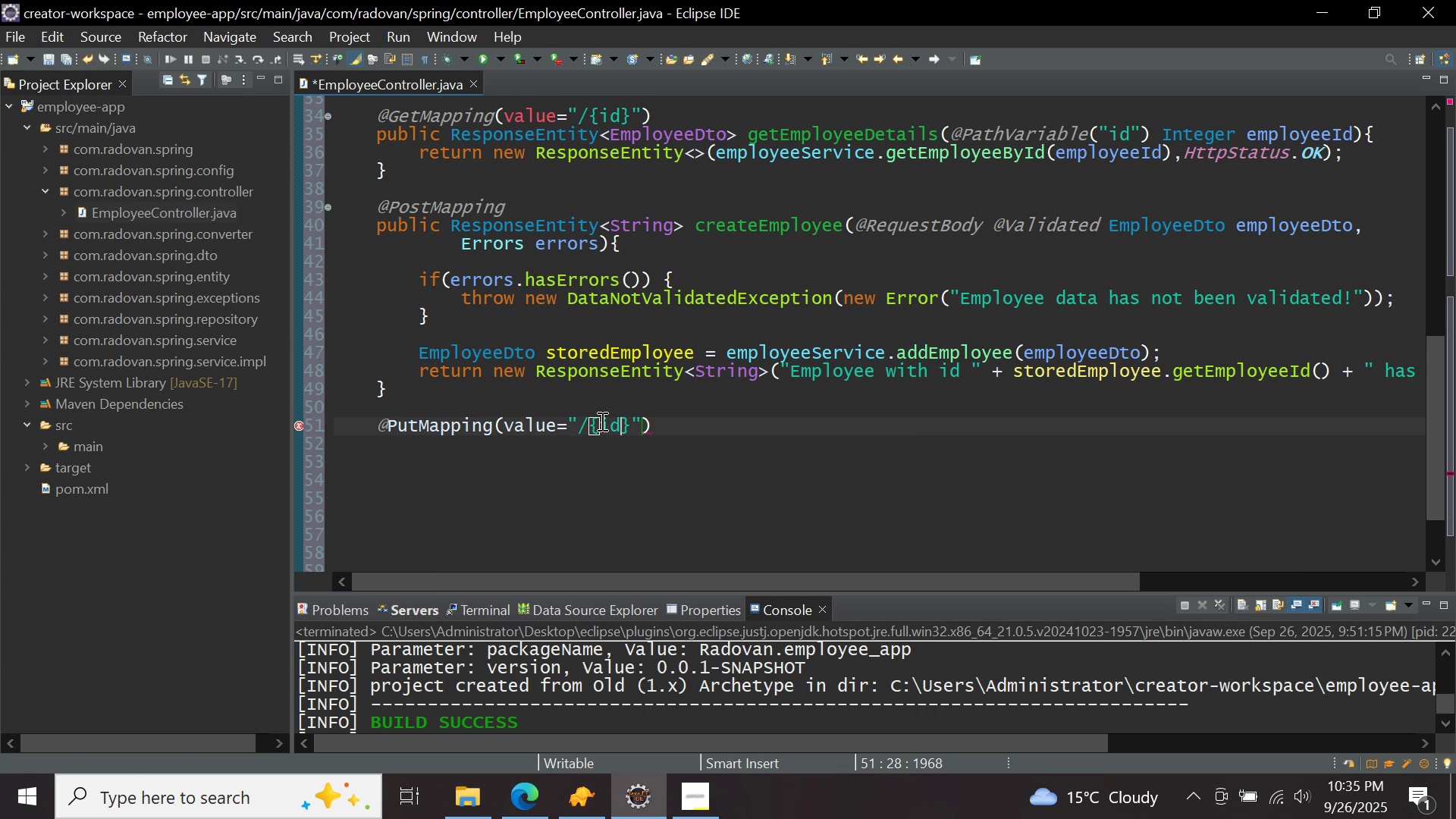 
key(ArrowRight)
 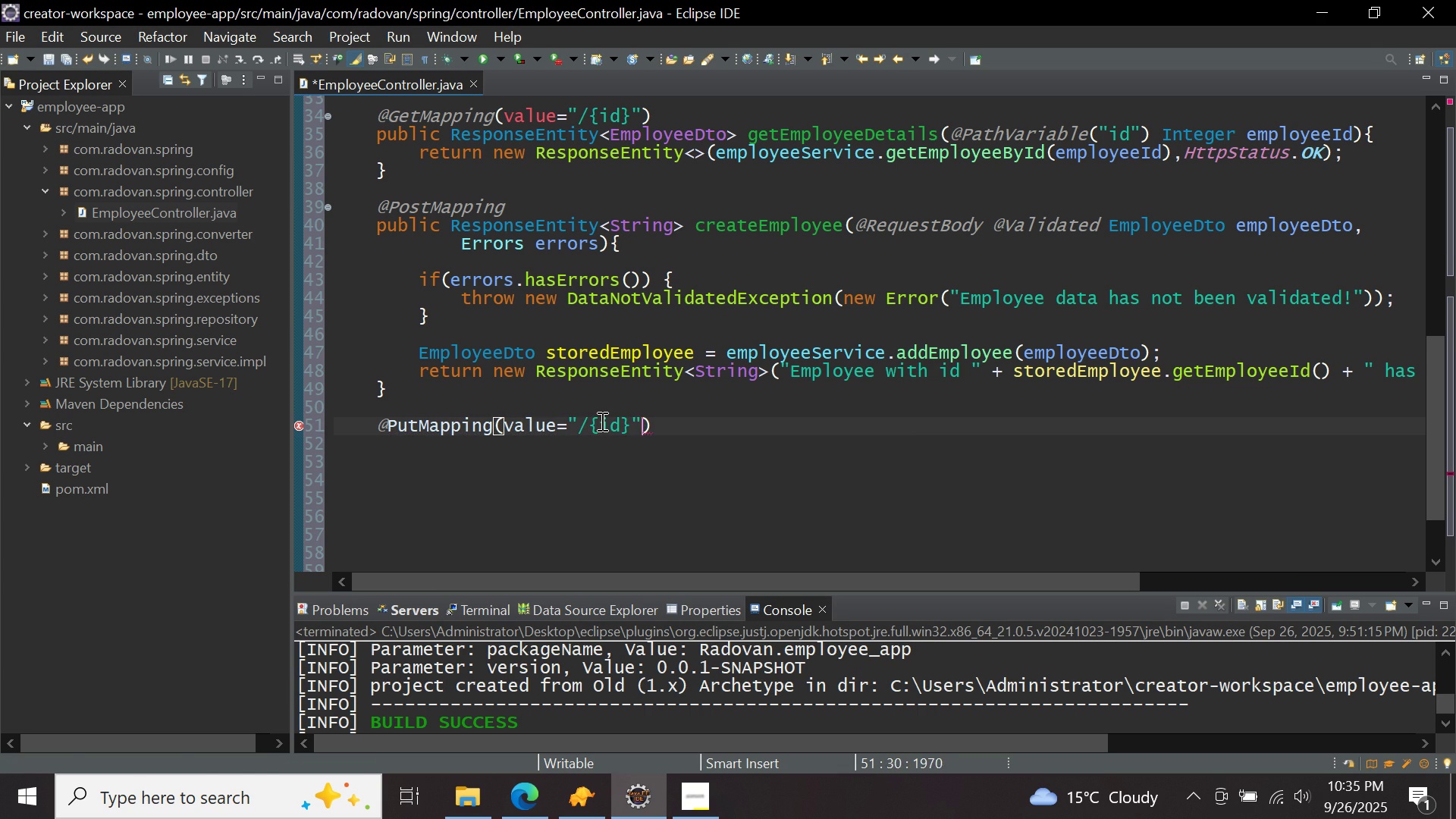 
key(ArrowRight)
 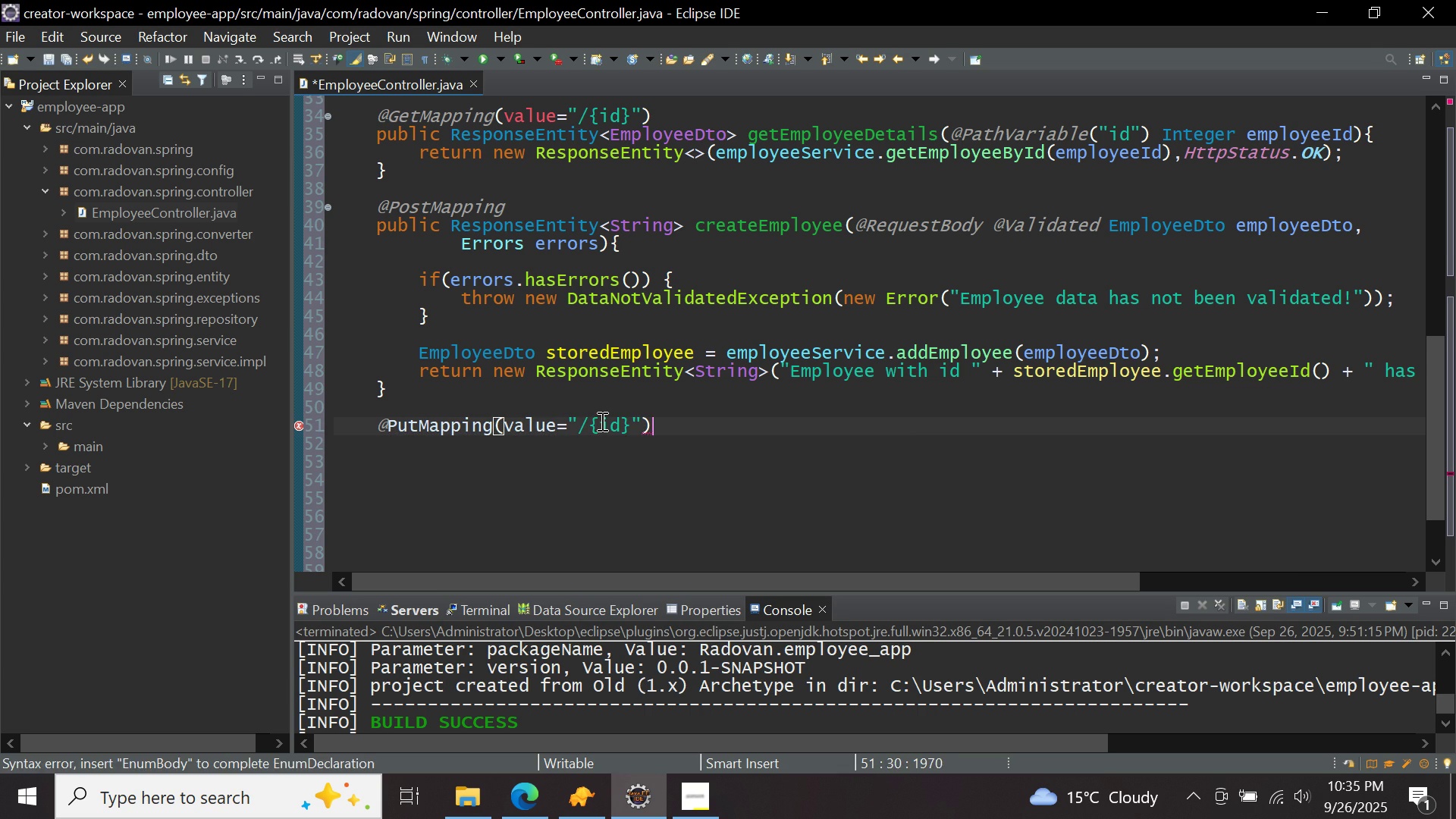 
key(ArrowRight)
 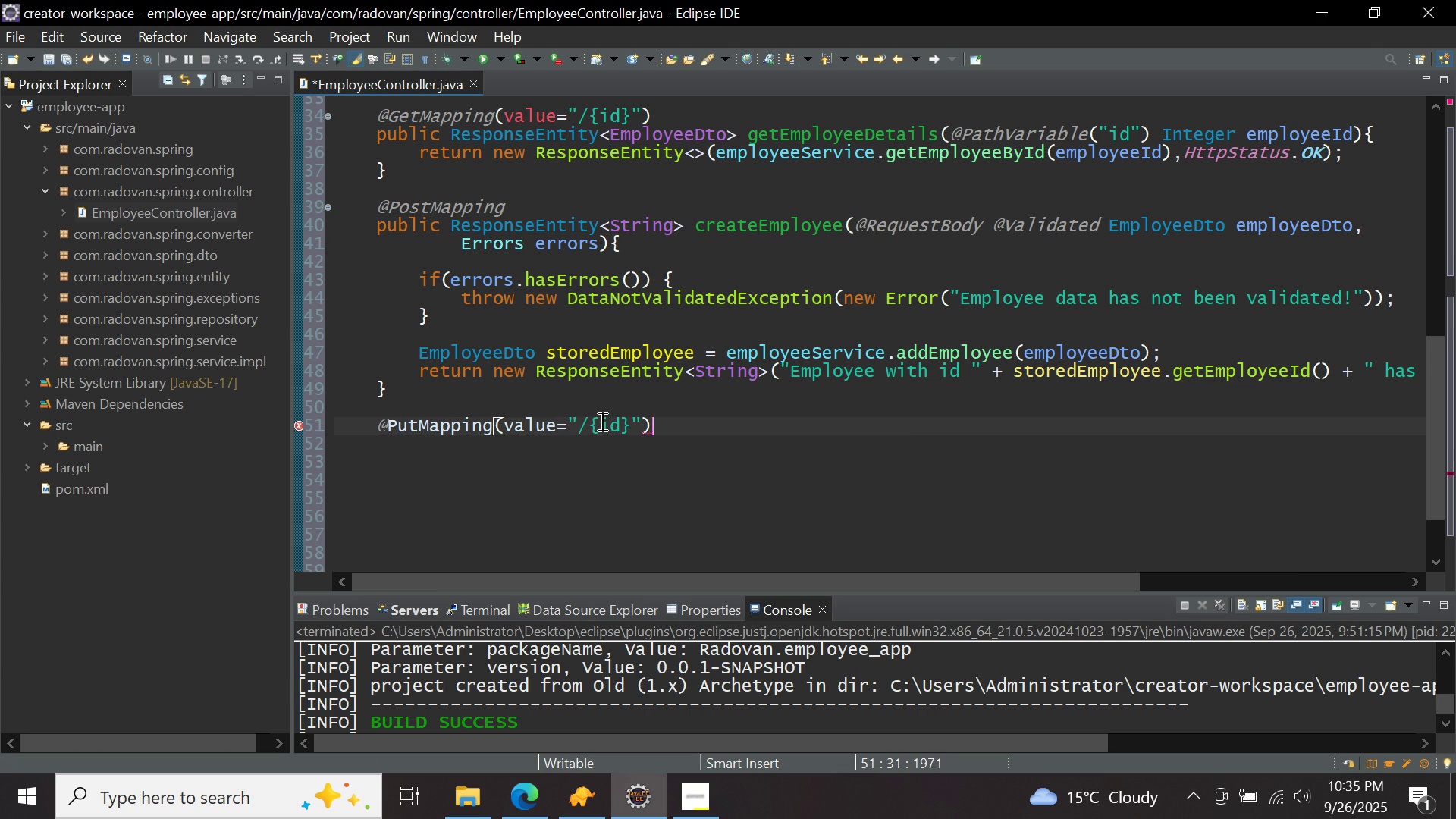 
key(Enter)
 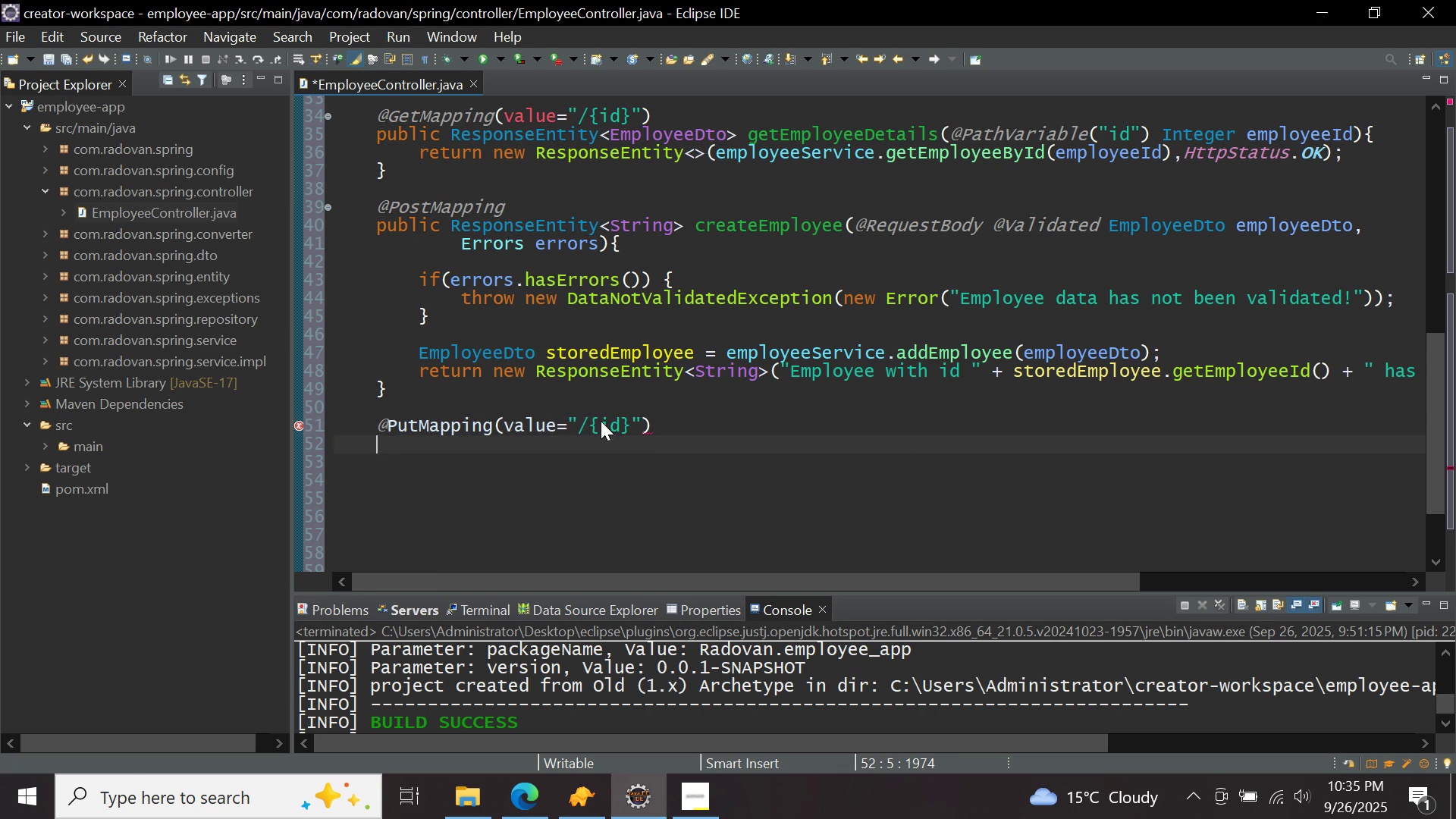 
type(public respo)
 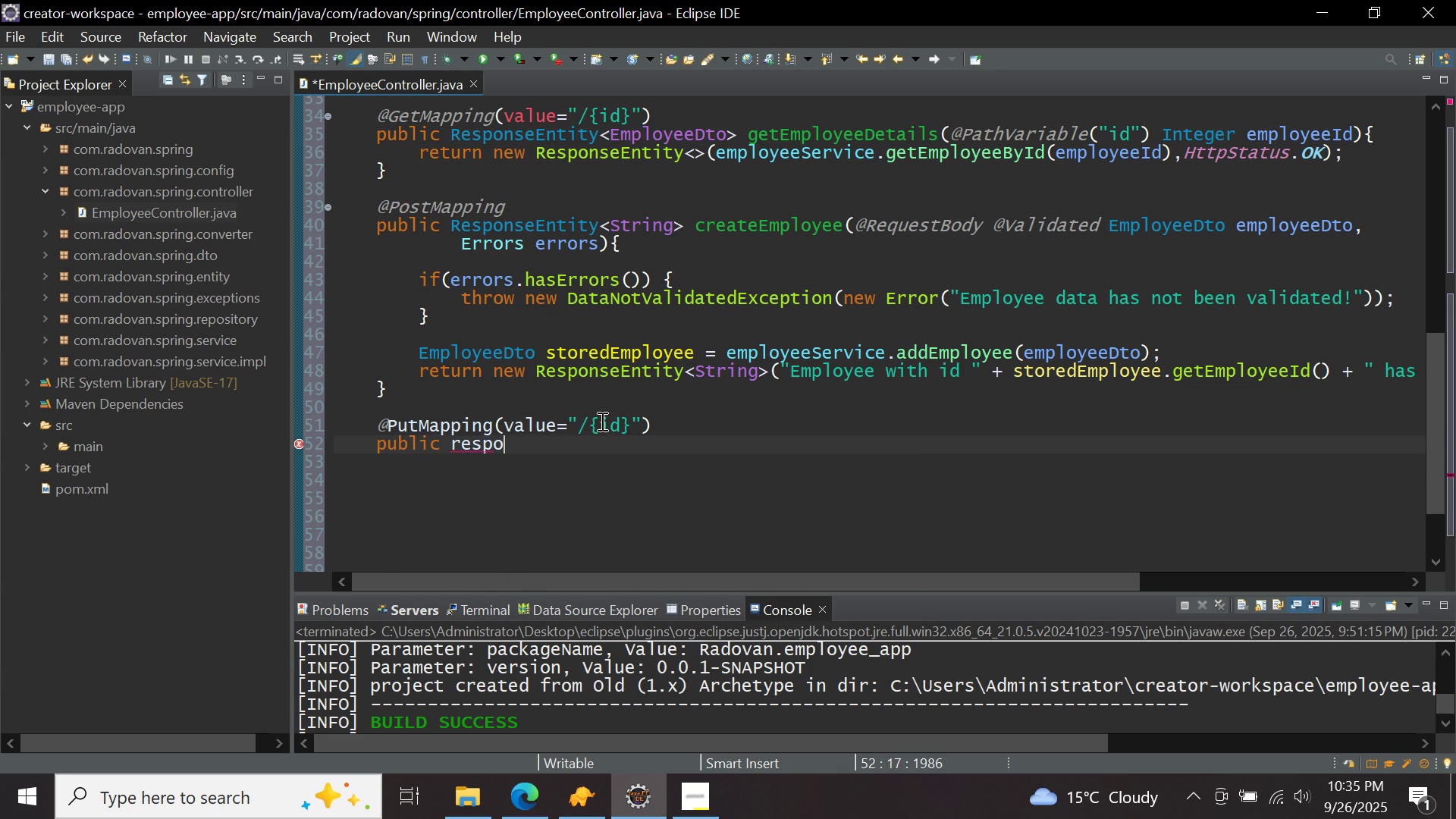 
key(Control+ControlLeft)
 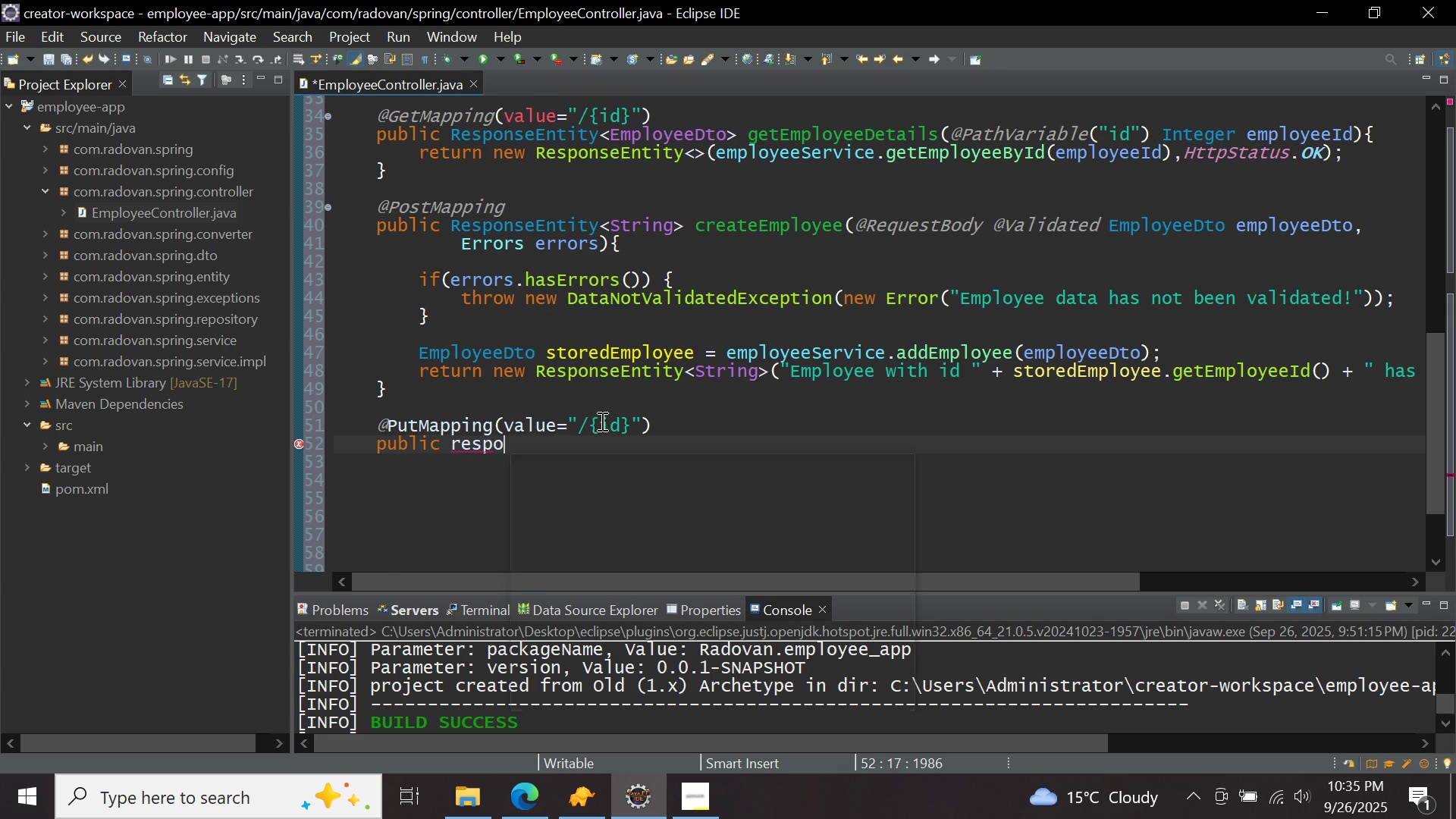 
key(Control+Space)
 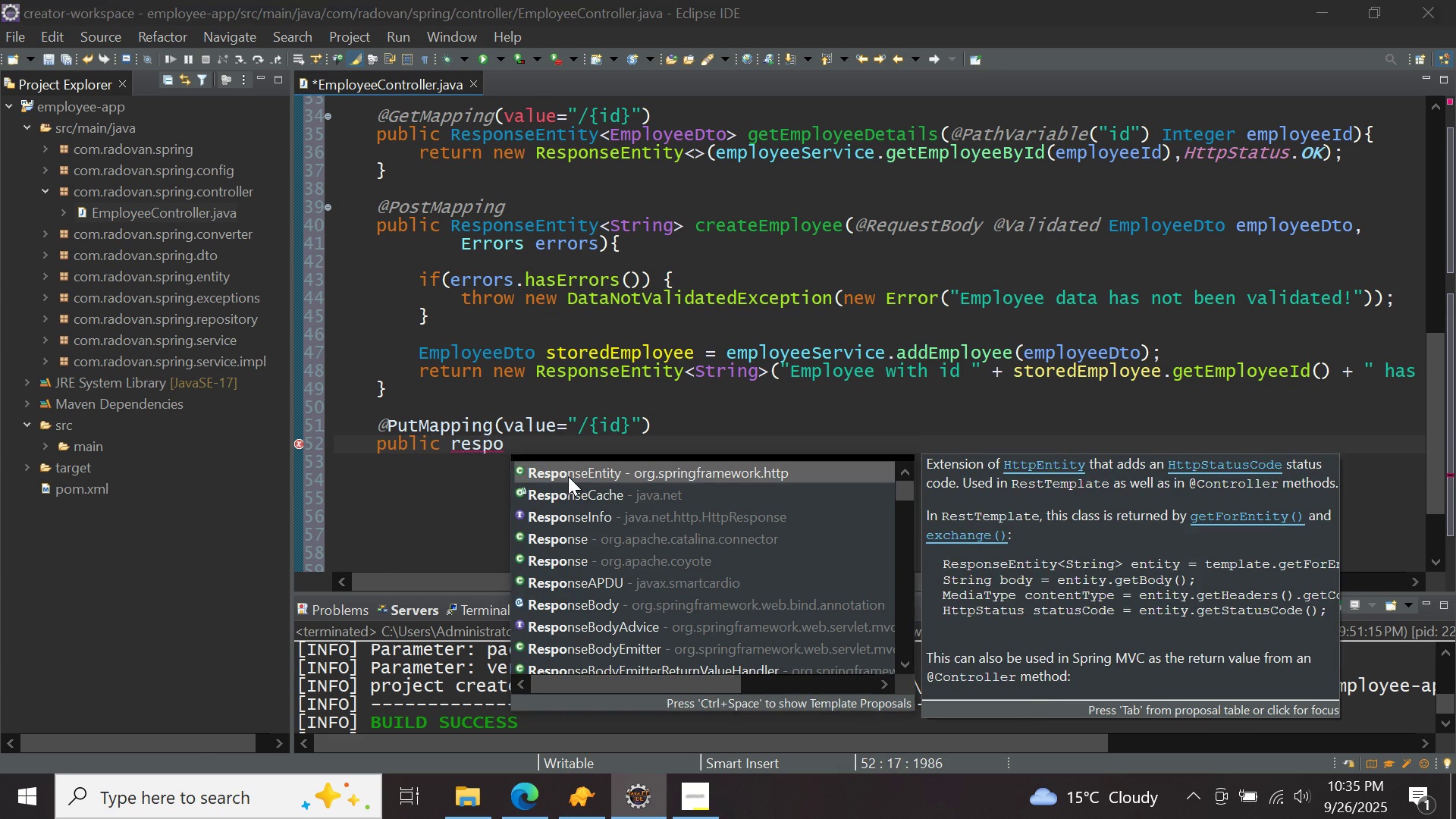 
double_click([568, 476])
 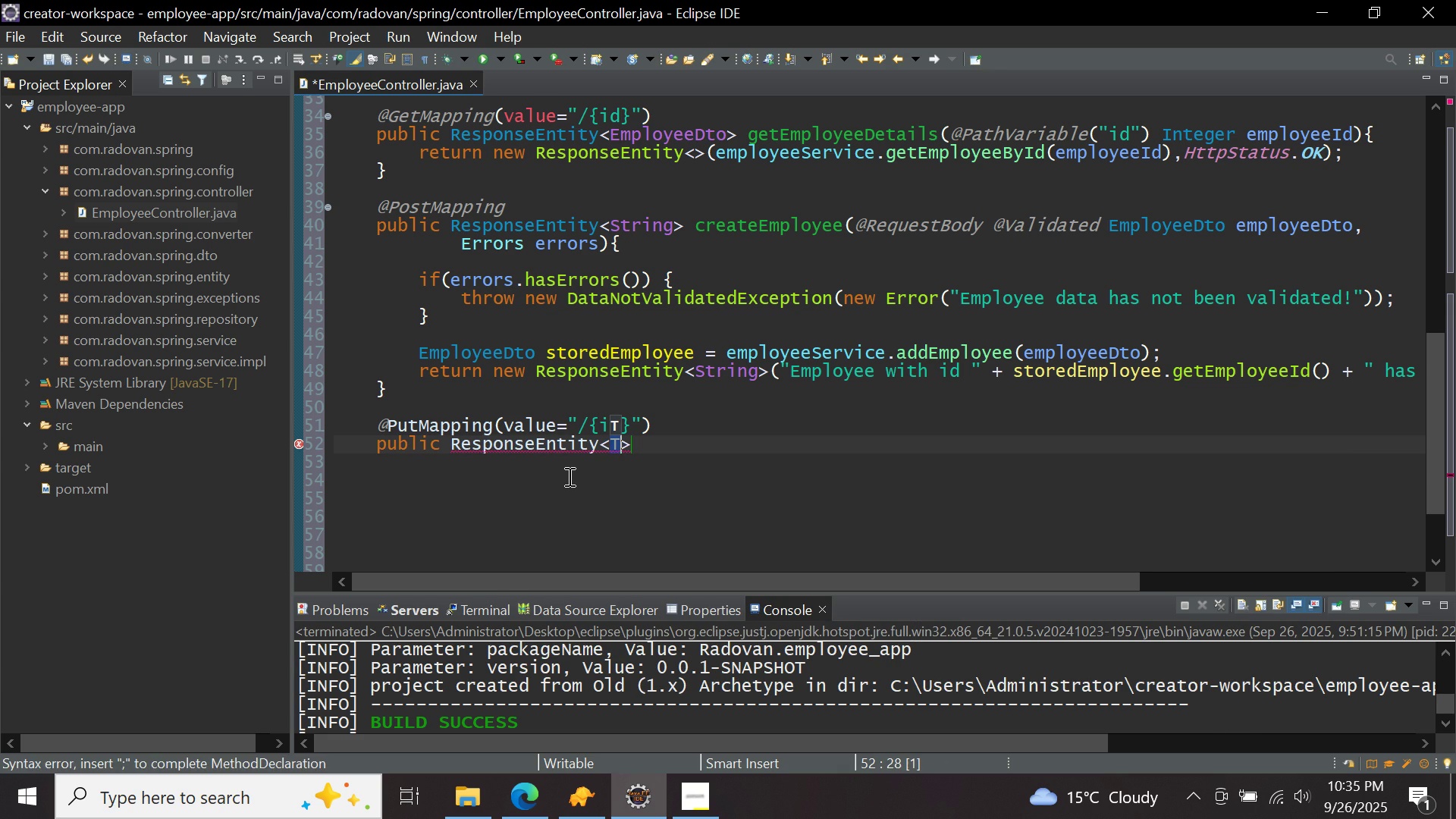 
key(Backspace)
type(String)
 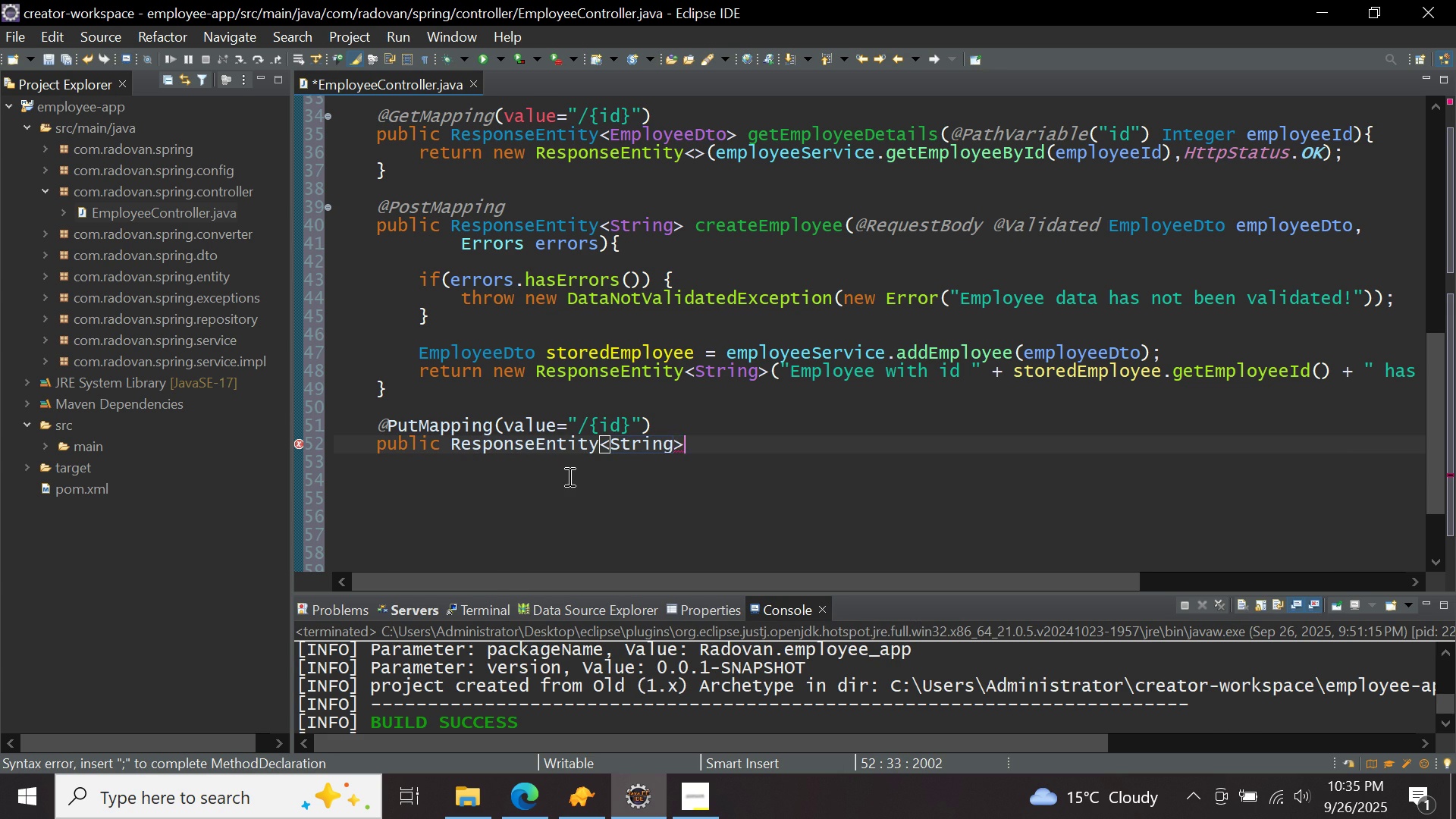 
key(ArrowRight)
 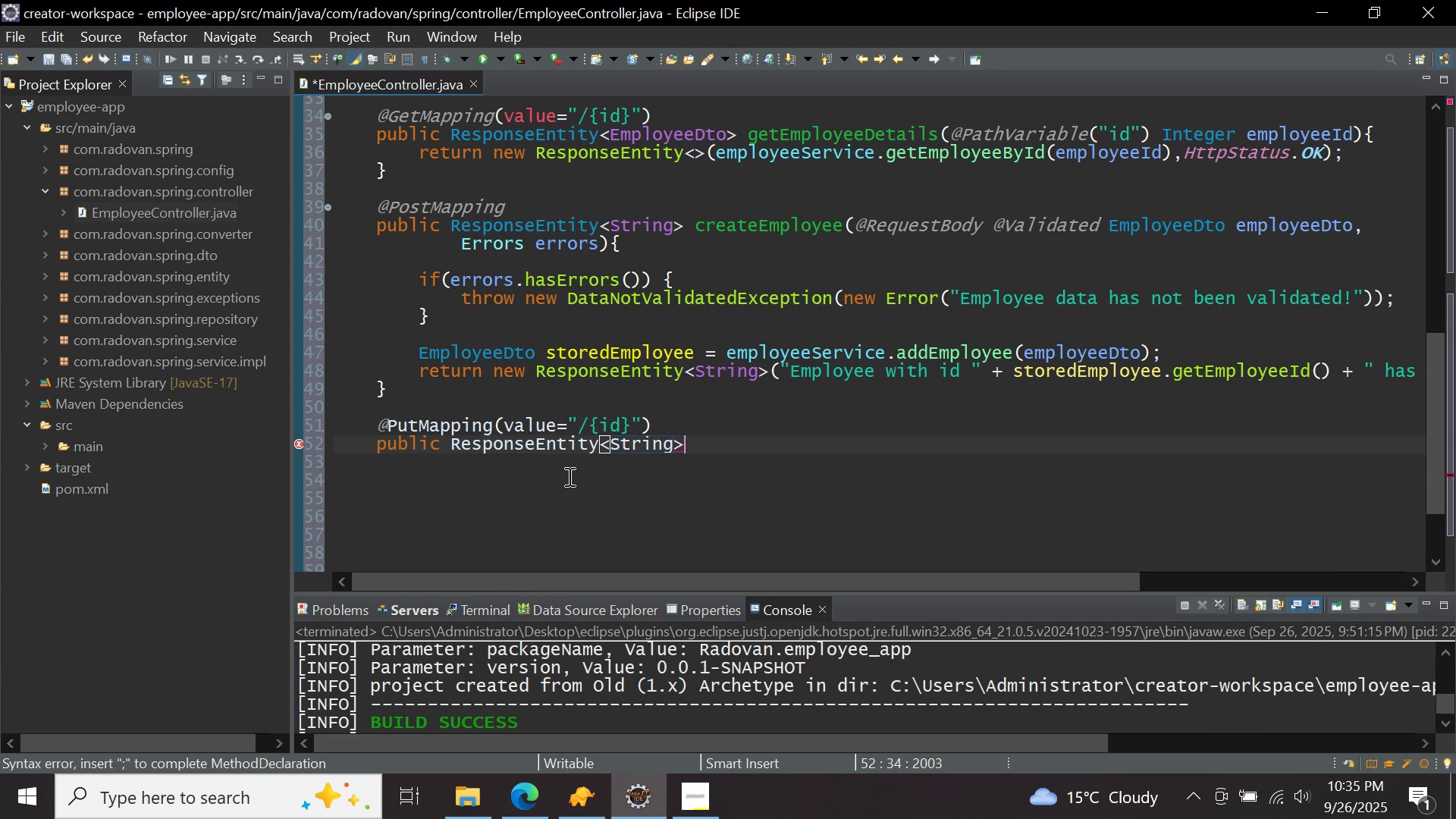 
type( updateEmployee(@req)